 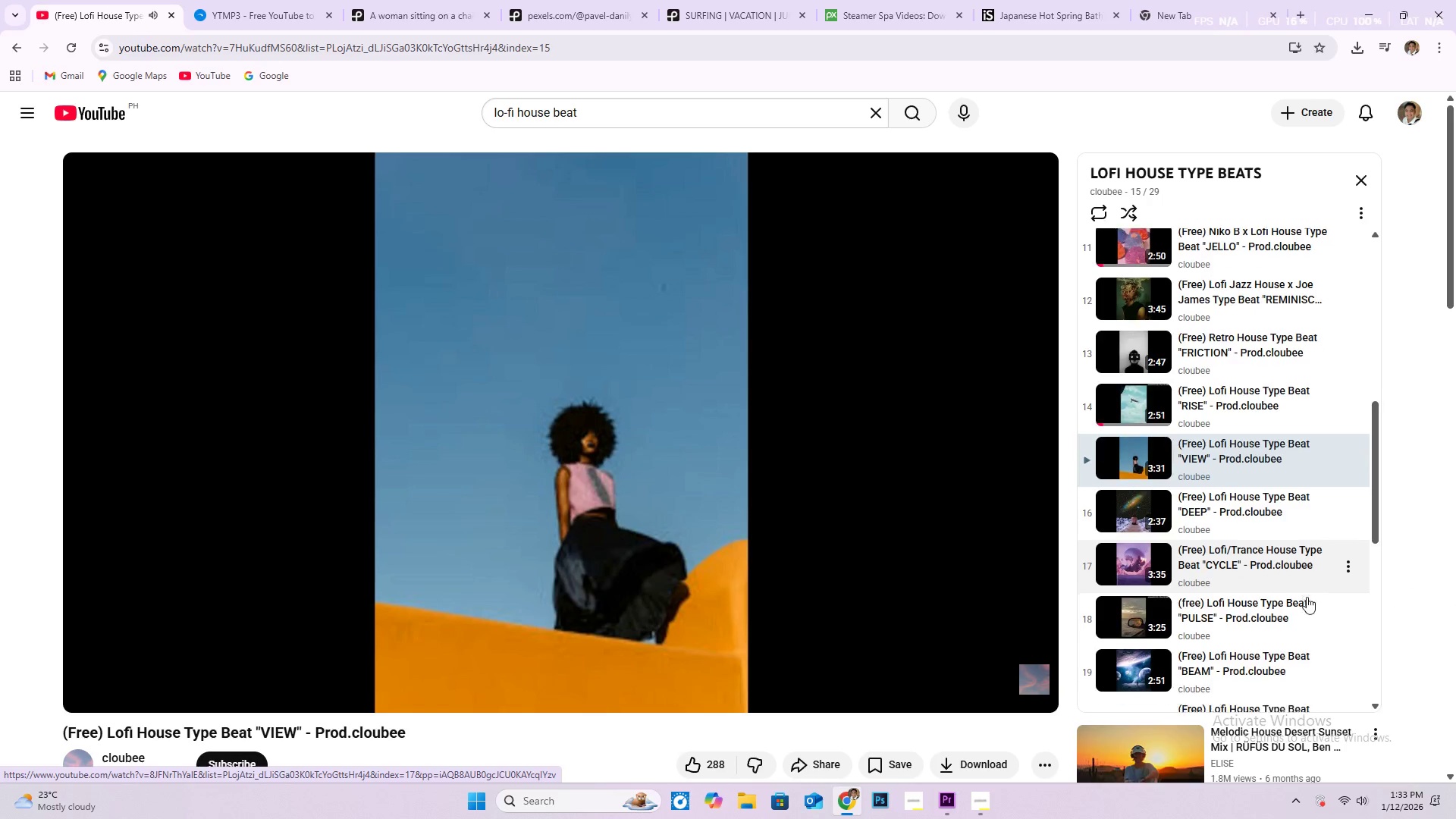 
scroll: coordinate [1307, 597], scroll_direction: down, amount: 1.0
 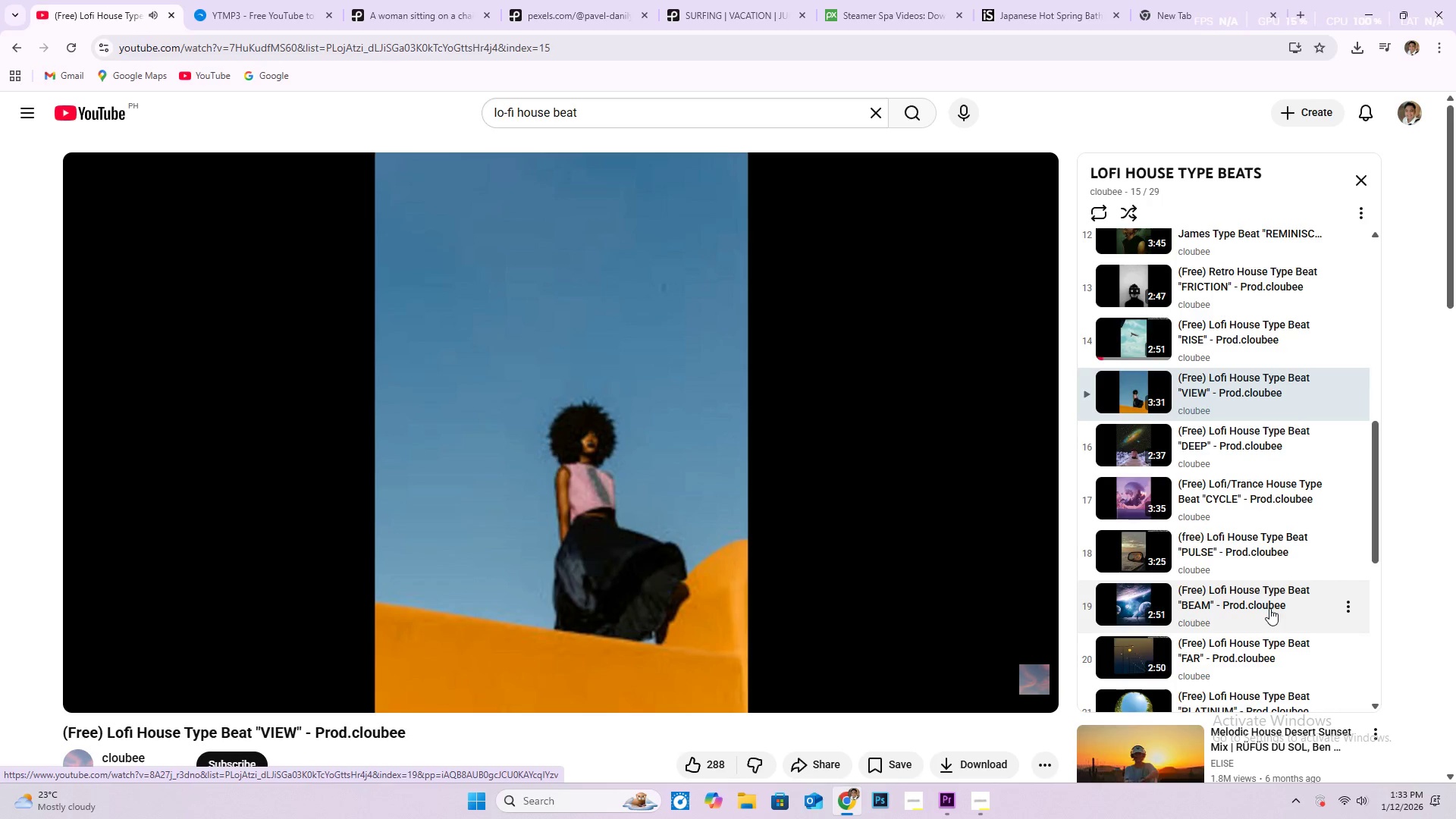 
left_click([1269, 608])
 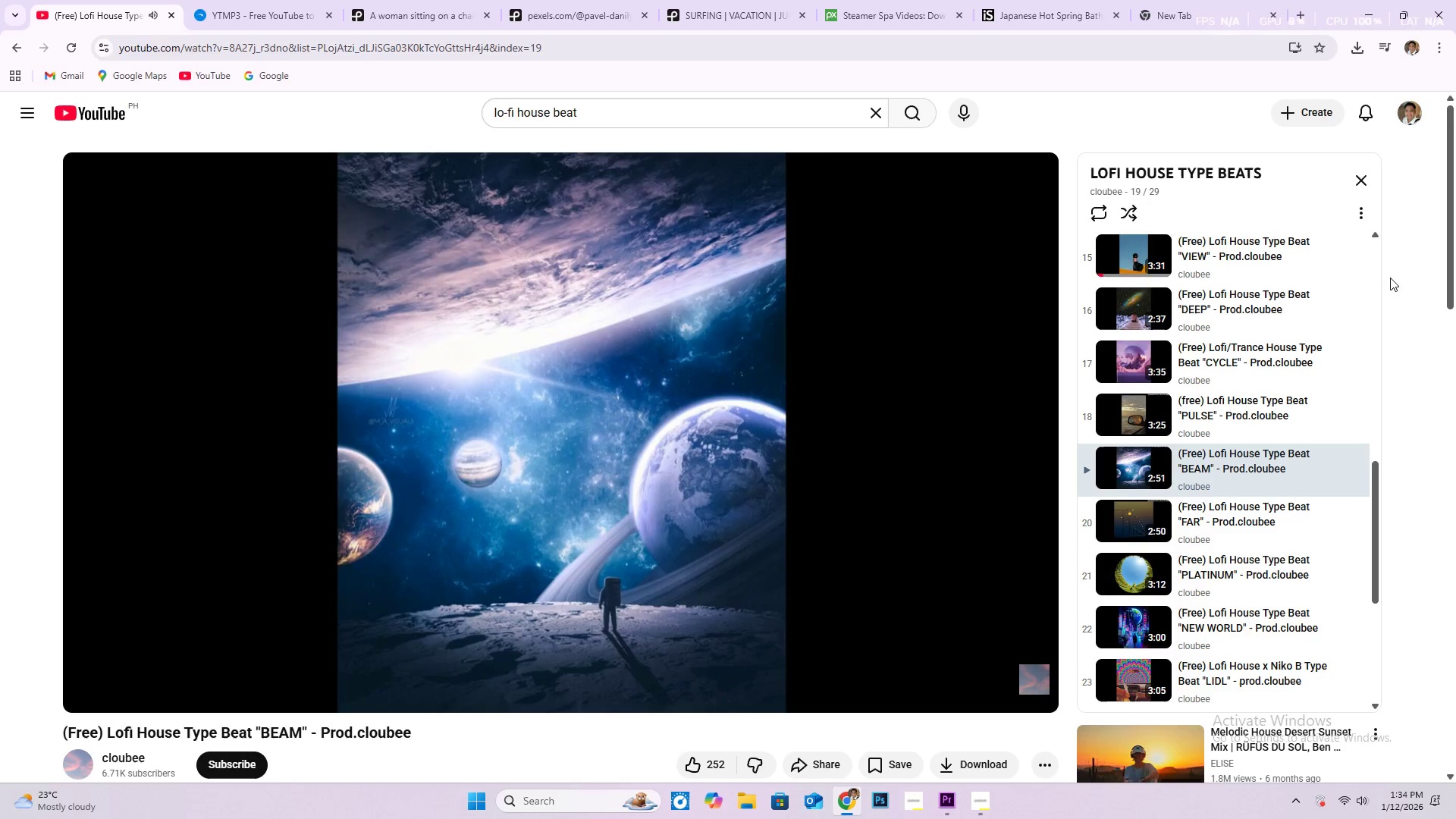 
wait(56.99)
 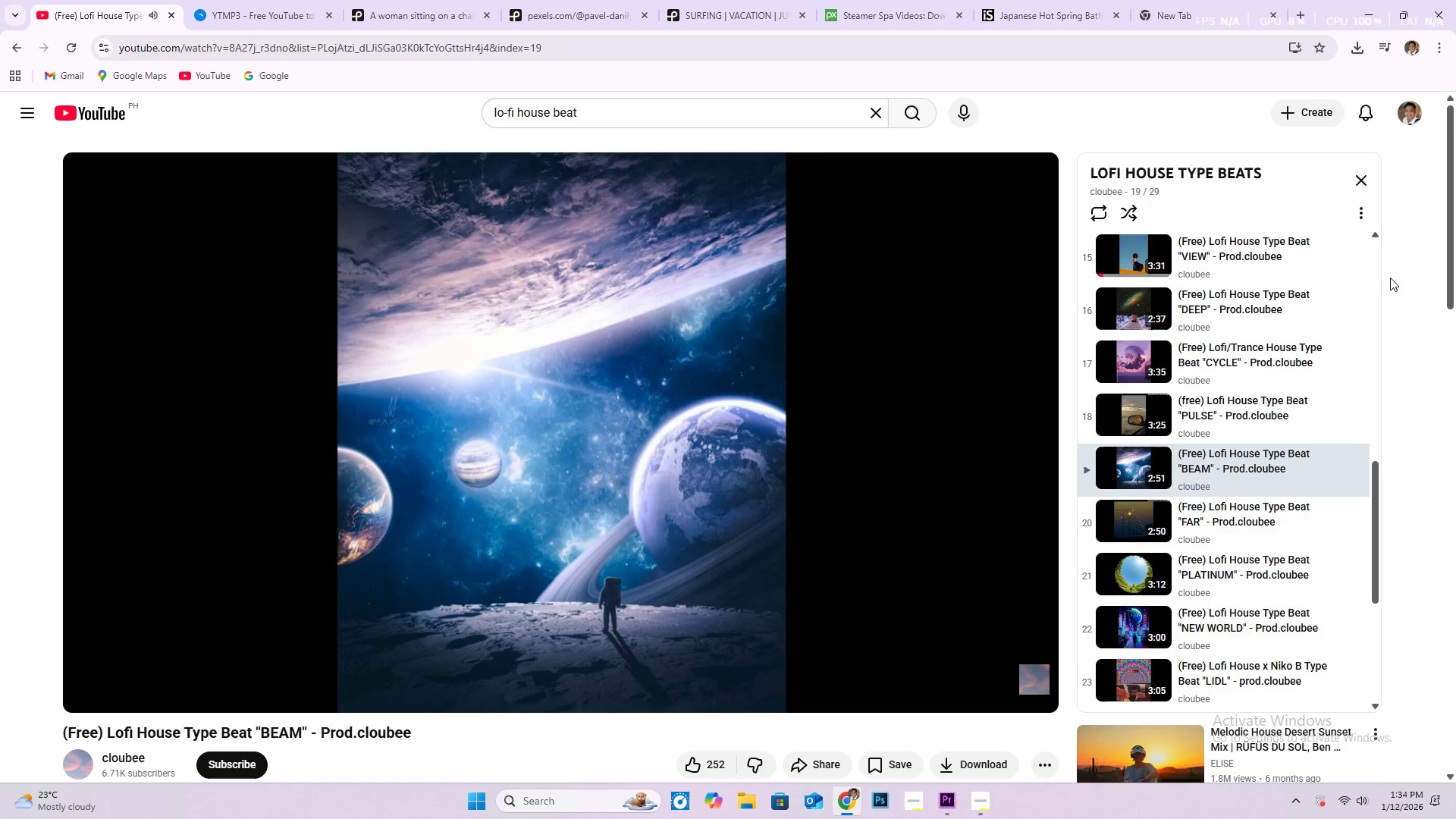 
scroll: coordinate [1305, 455], scroll_direction: down, amount: 2.0
 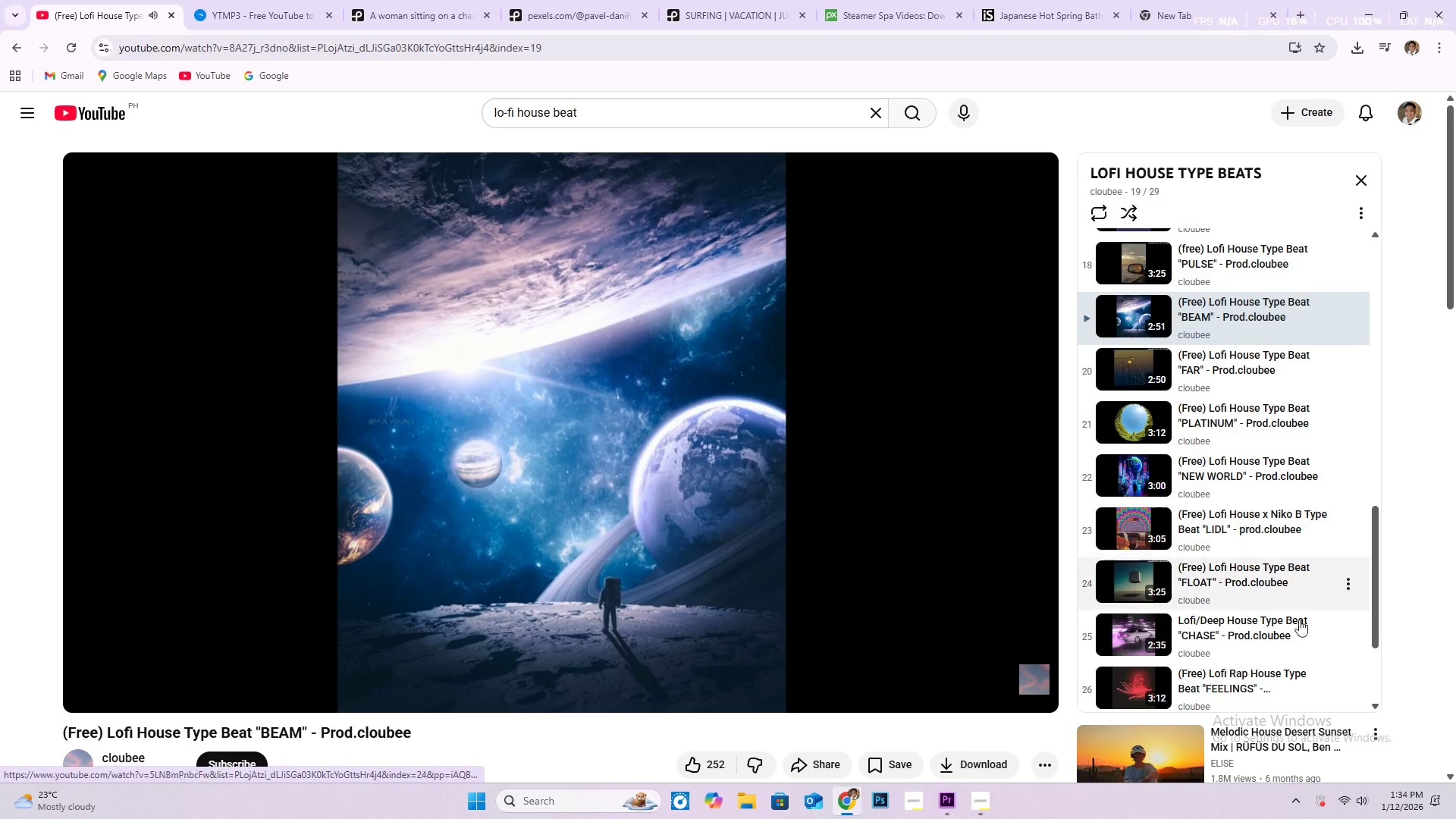 
left_click([1280, 632])
 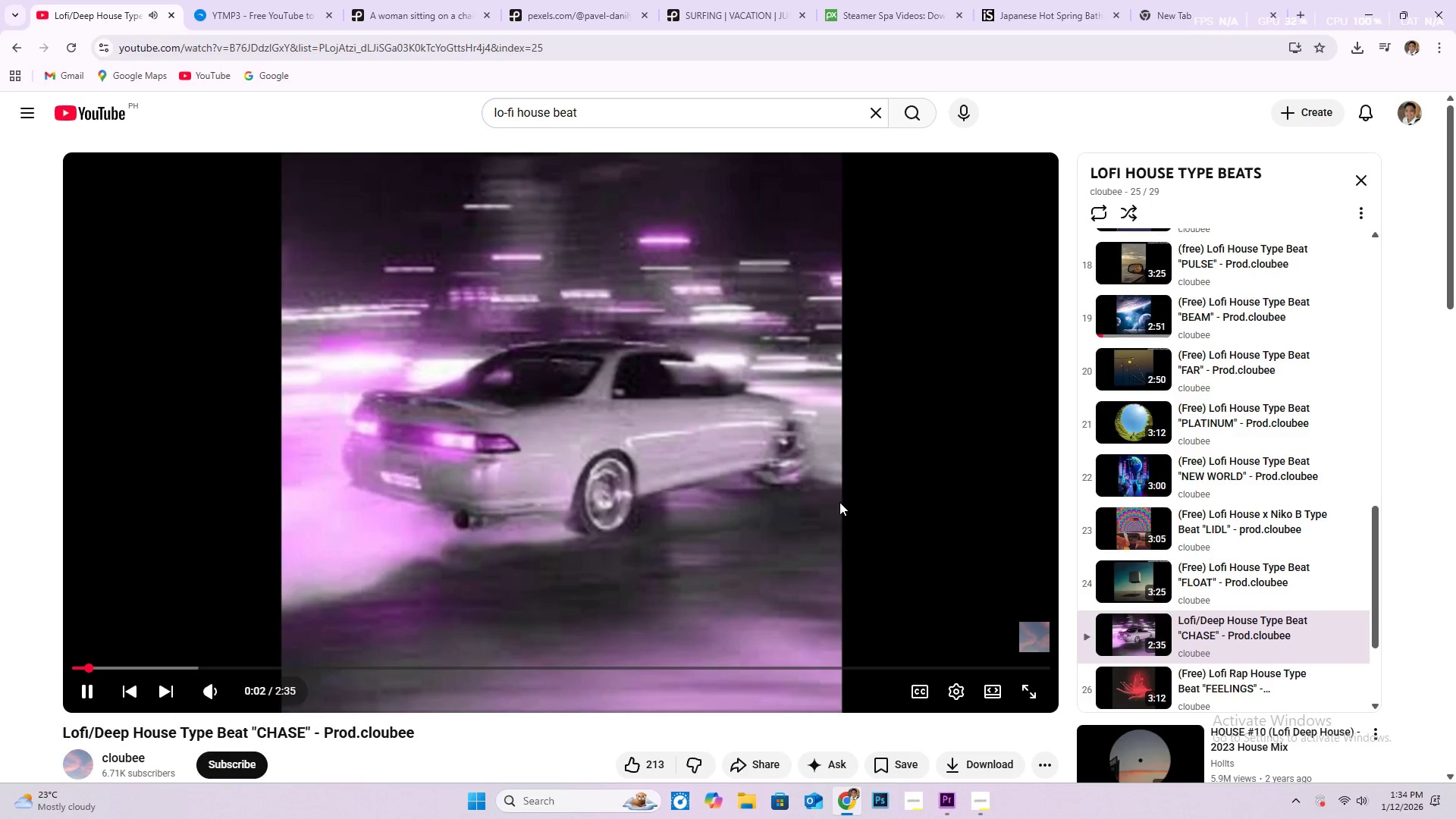 
wait(6.36)
 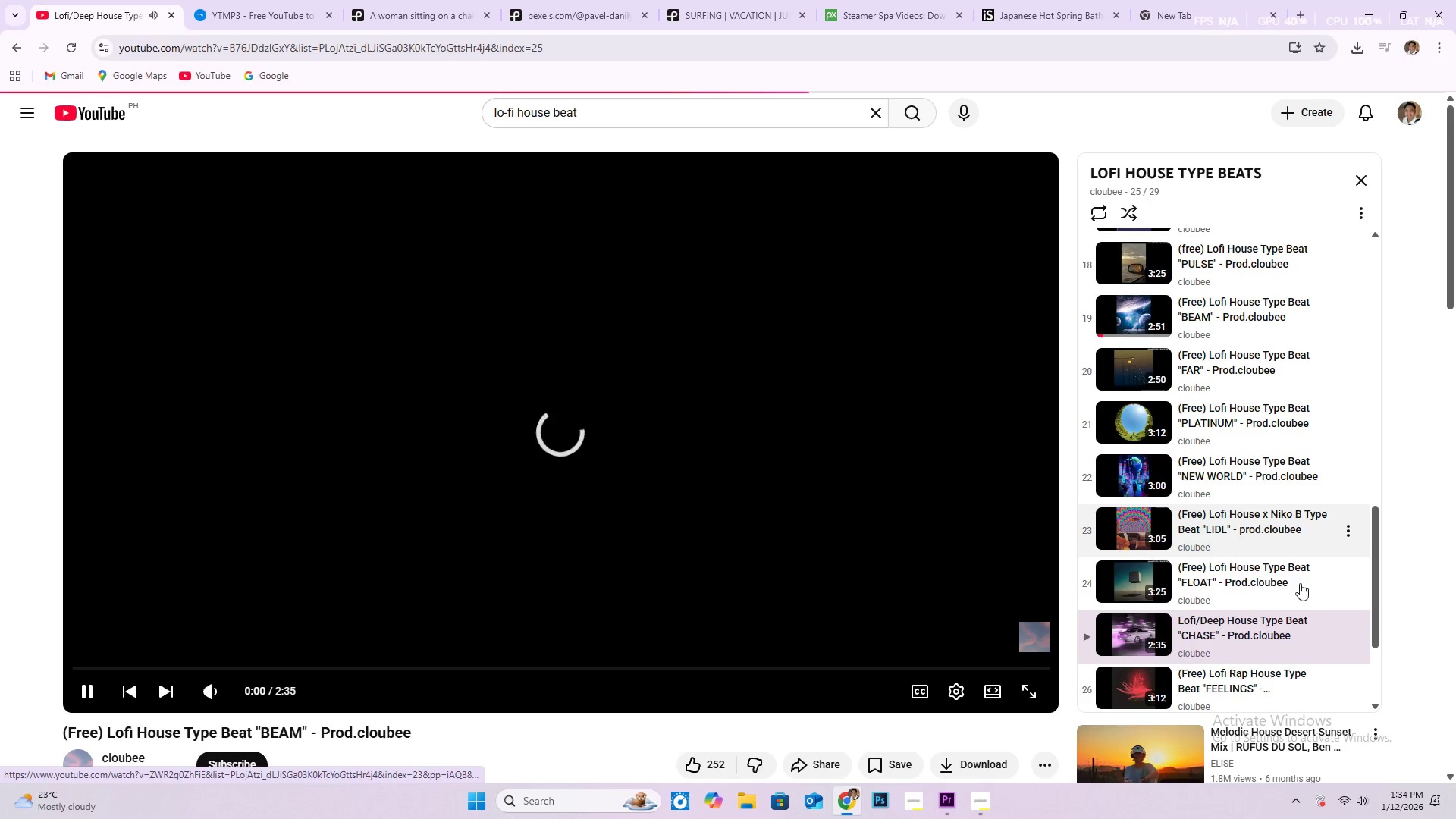 
left_click([972, 799])